 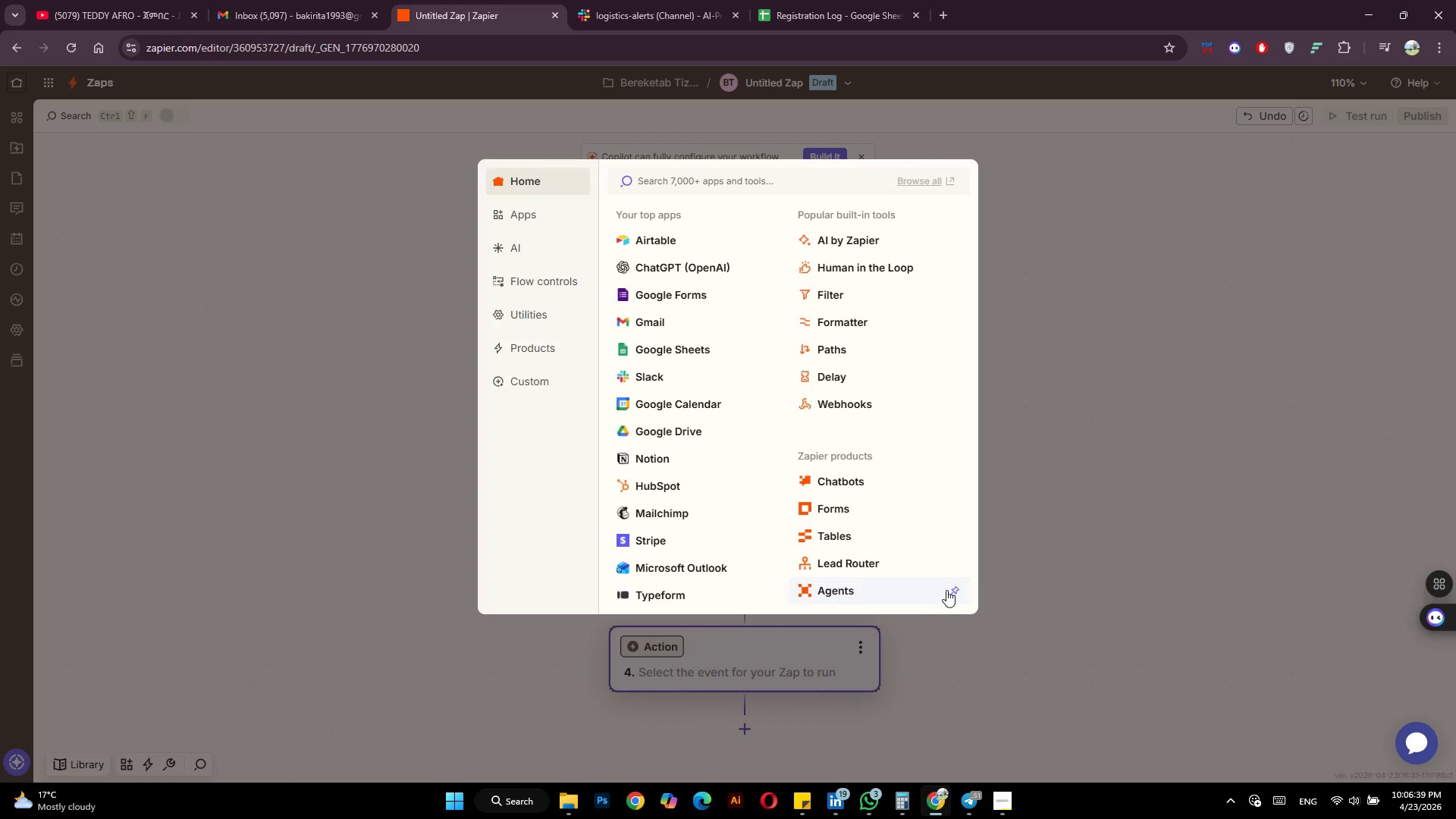 
left_click([652, 324])
 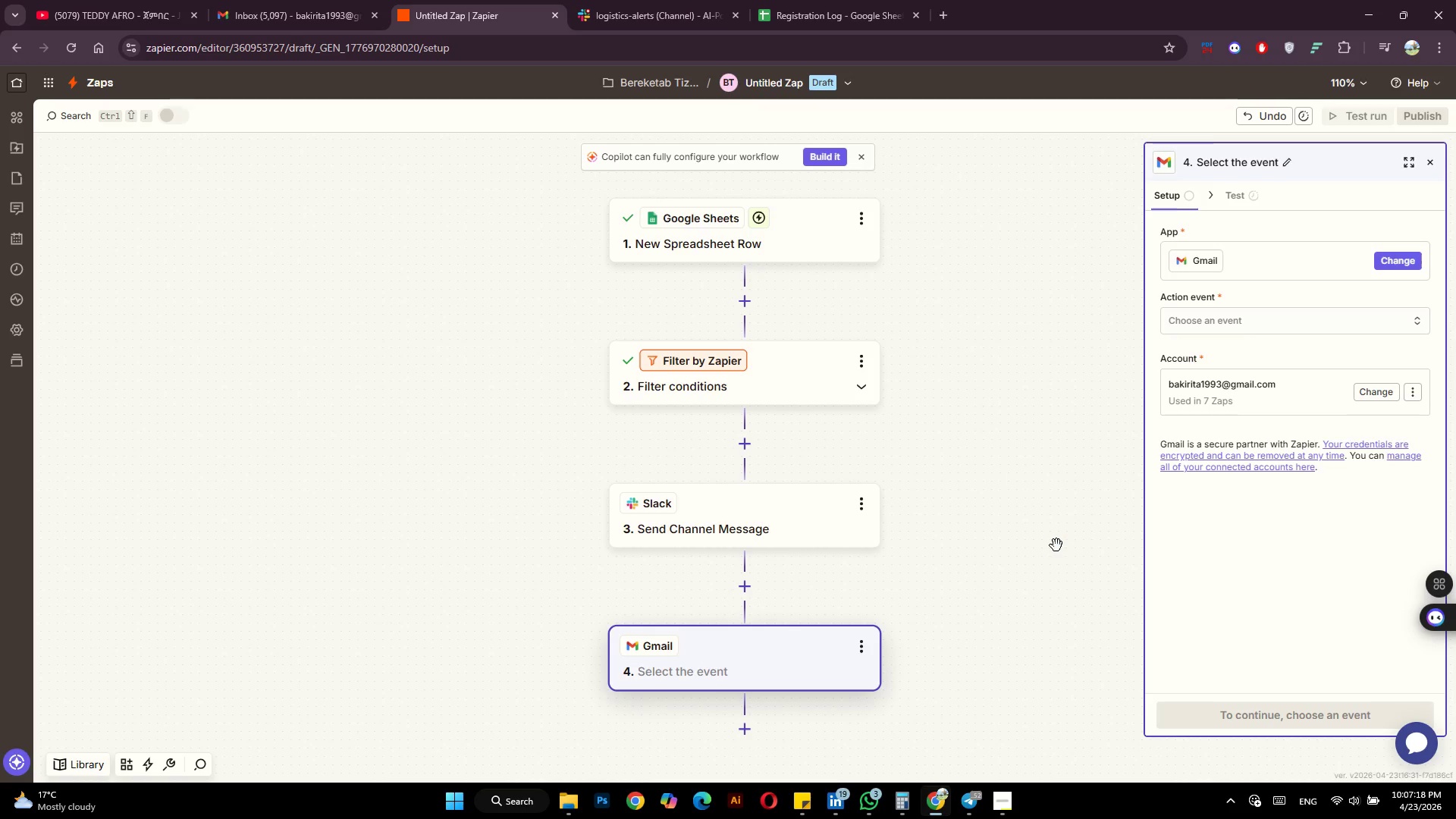 
wait(41.38)
 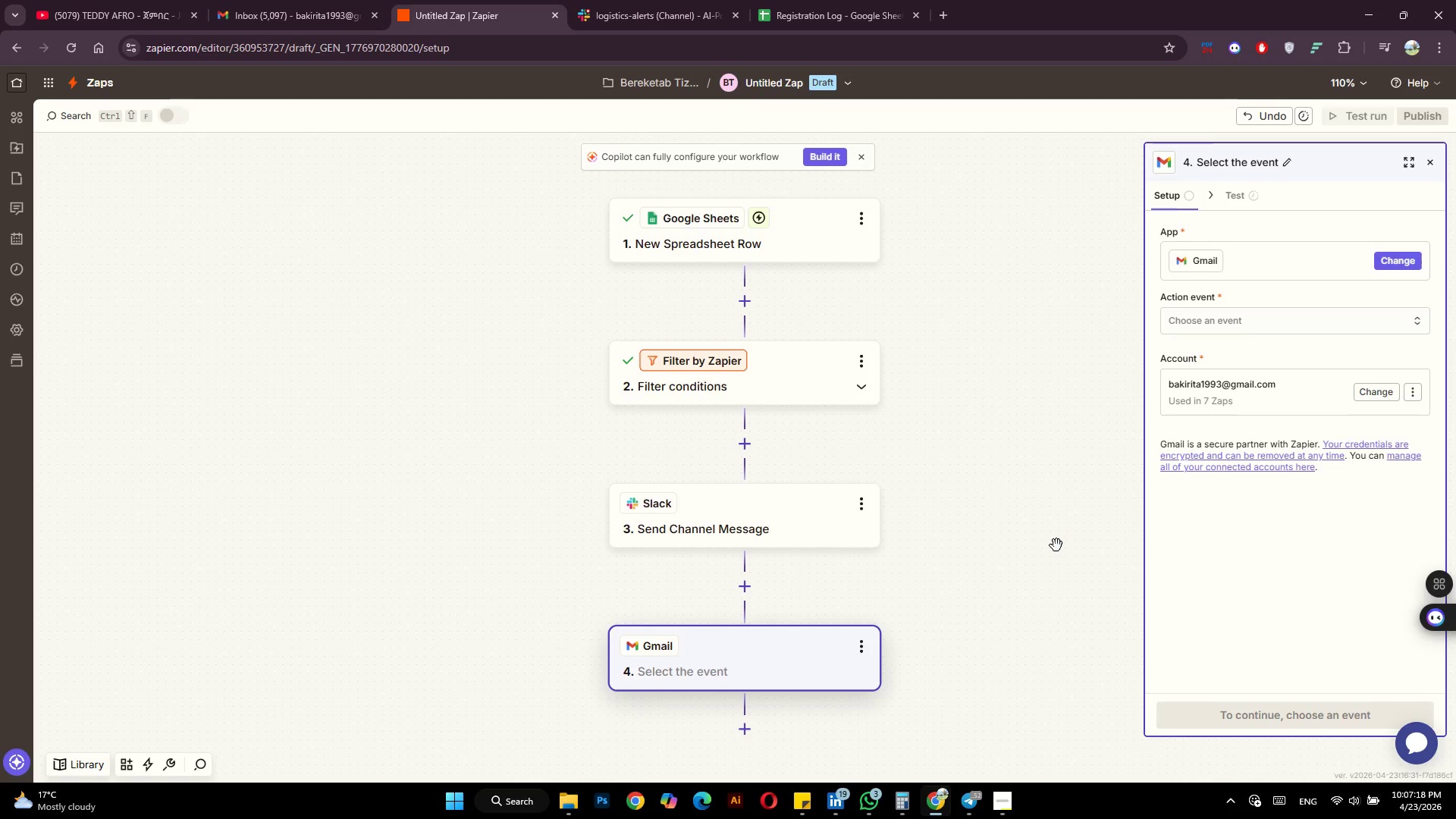 
left_click([1220, 319])
 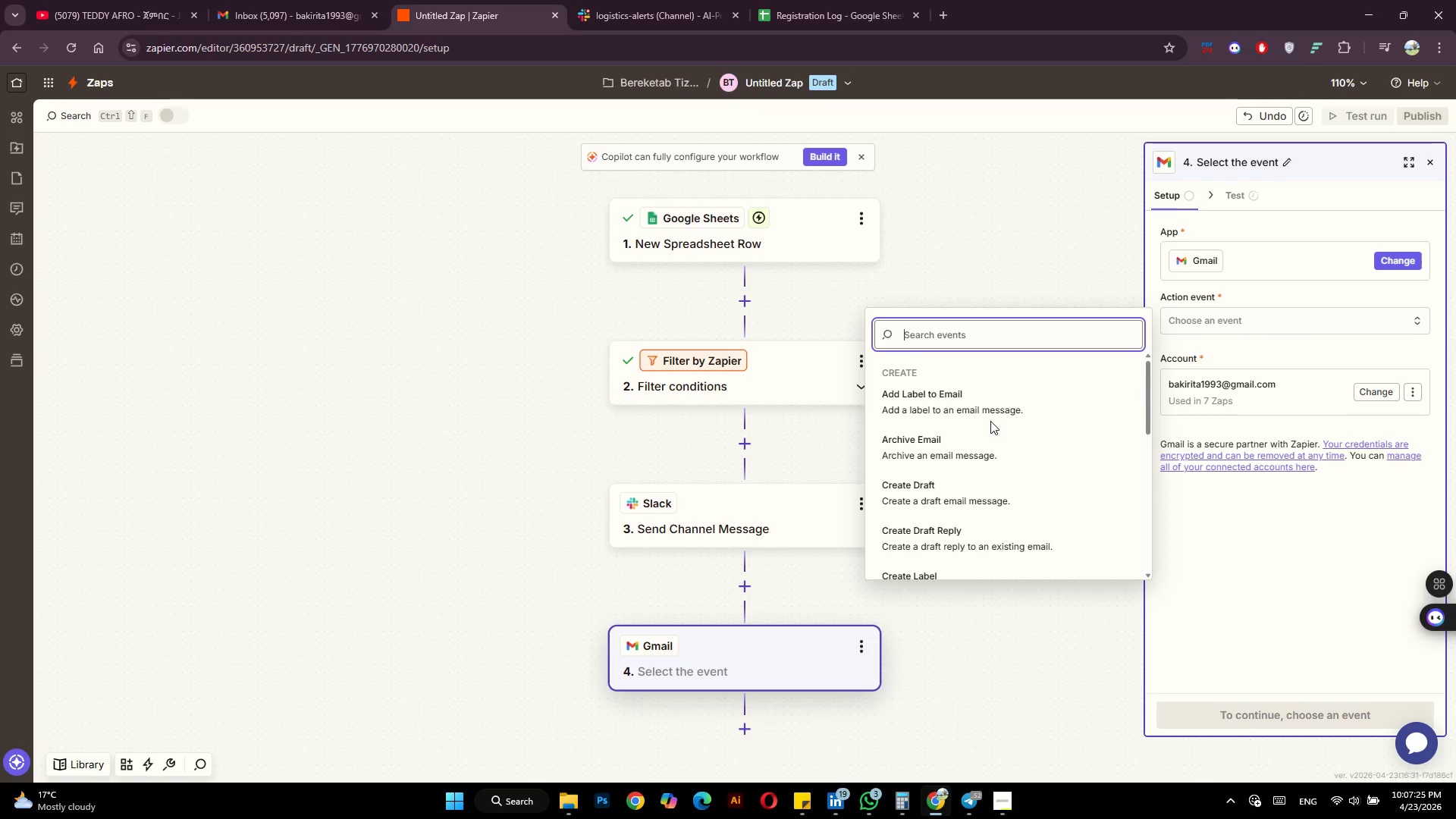 
scroll: coordinate [989, 422], scroll_direction: down, amount: 4.0
 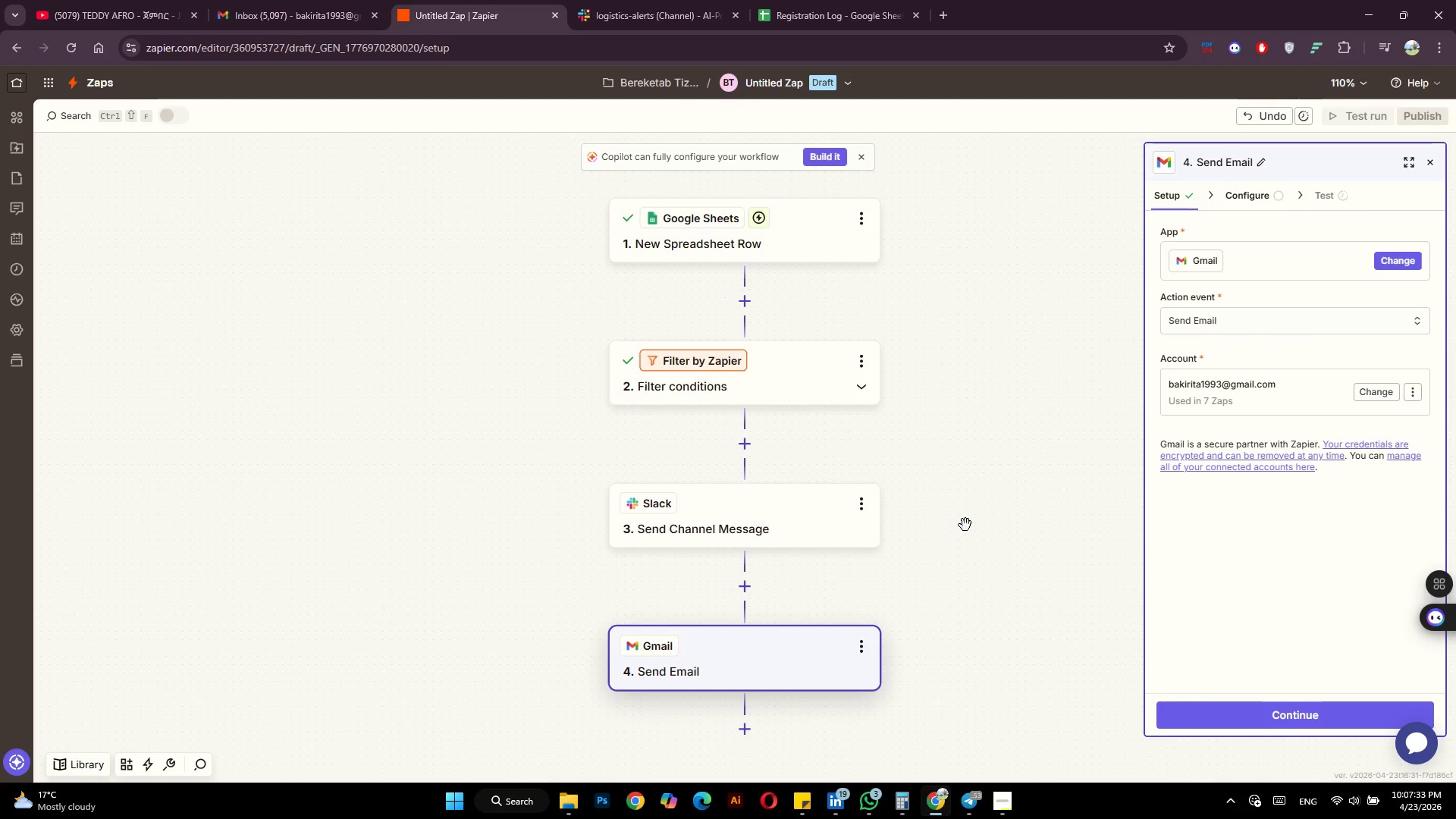 
wait(6.03)
 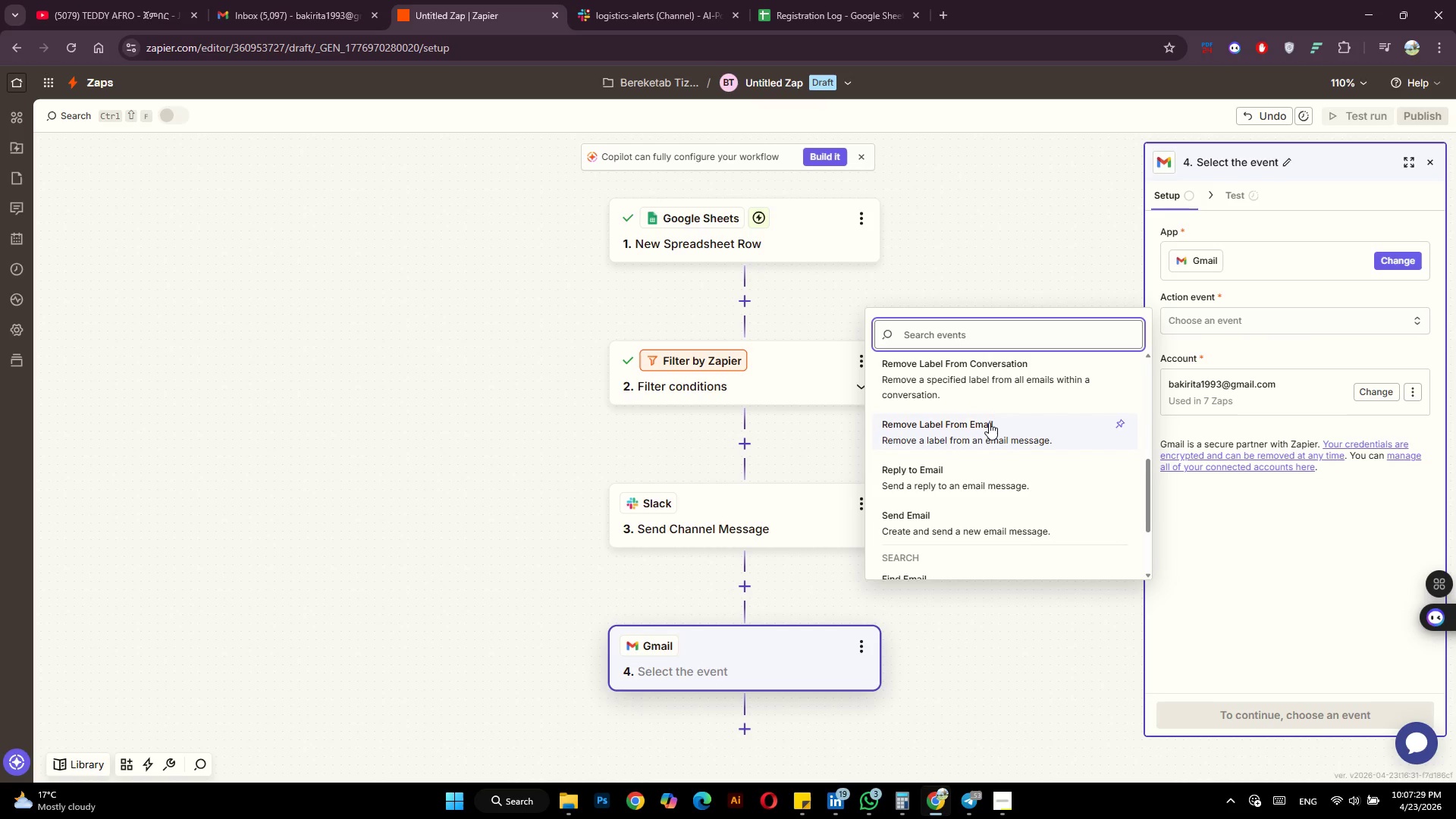 
left_click([1274, 710])
 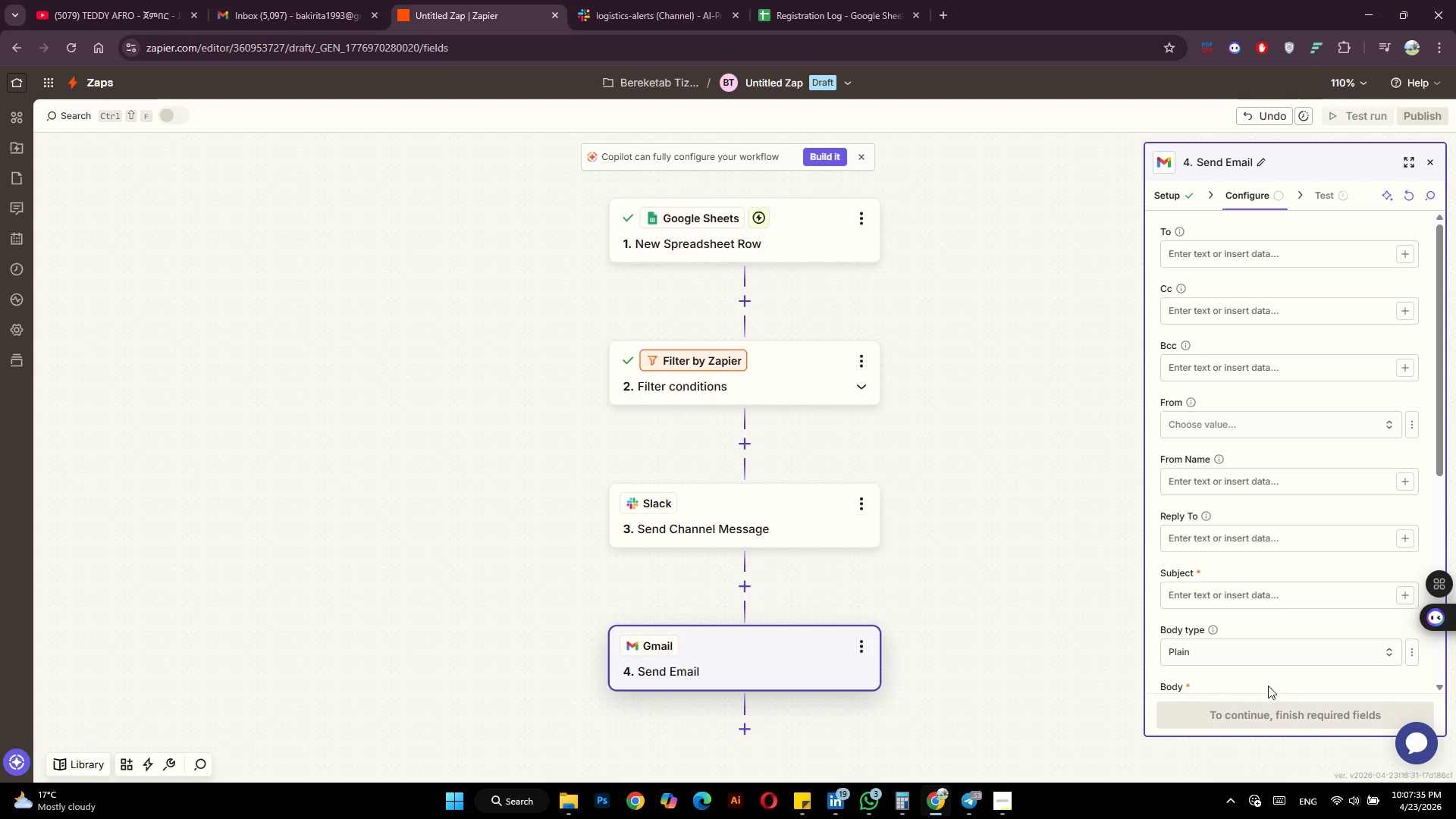 
scroll: coordinate [1282, 607], scroll_direction: up, amount: 5.0
 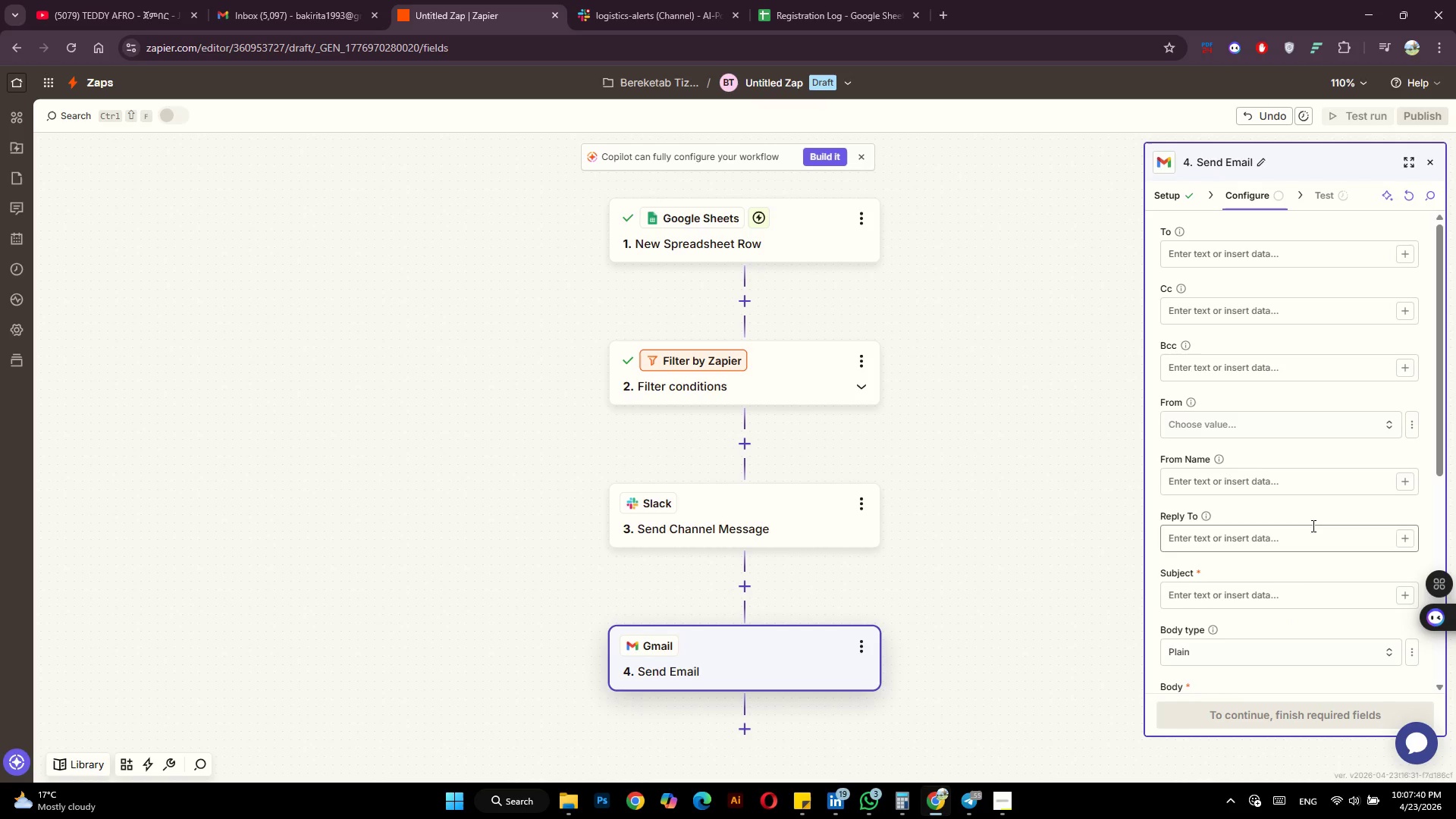 
left_click([1196, 253])
 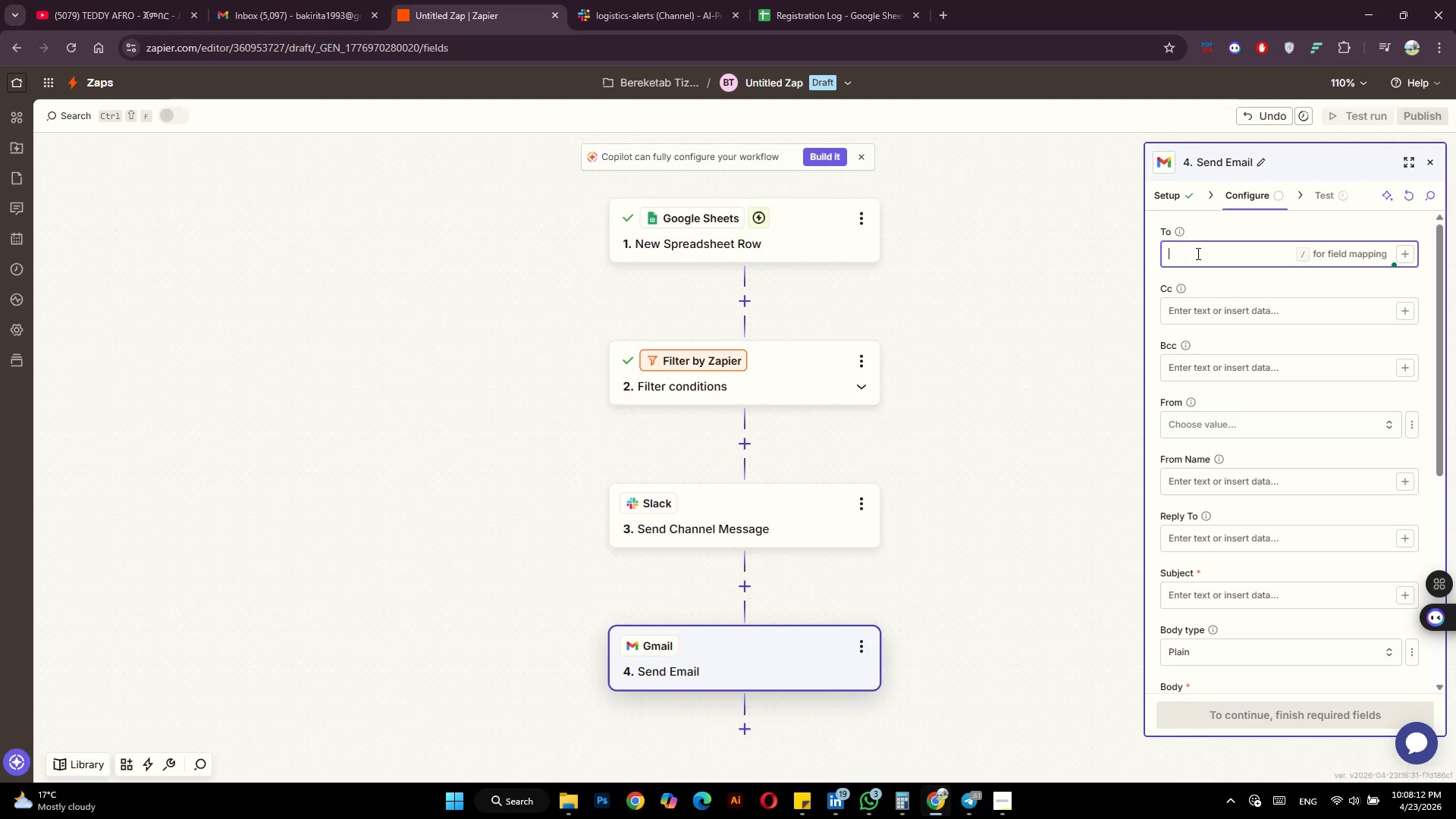 
wait(35.66)
 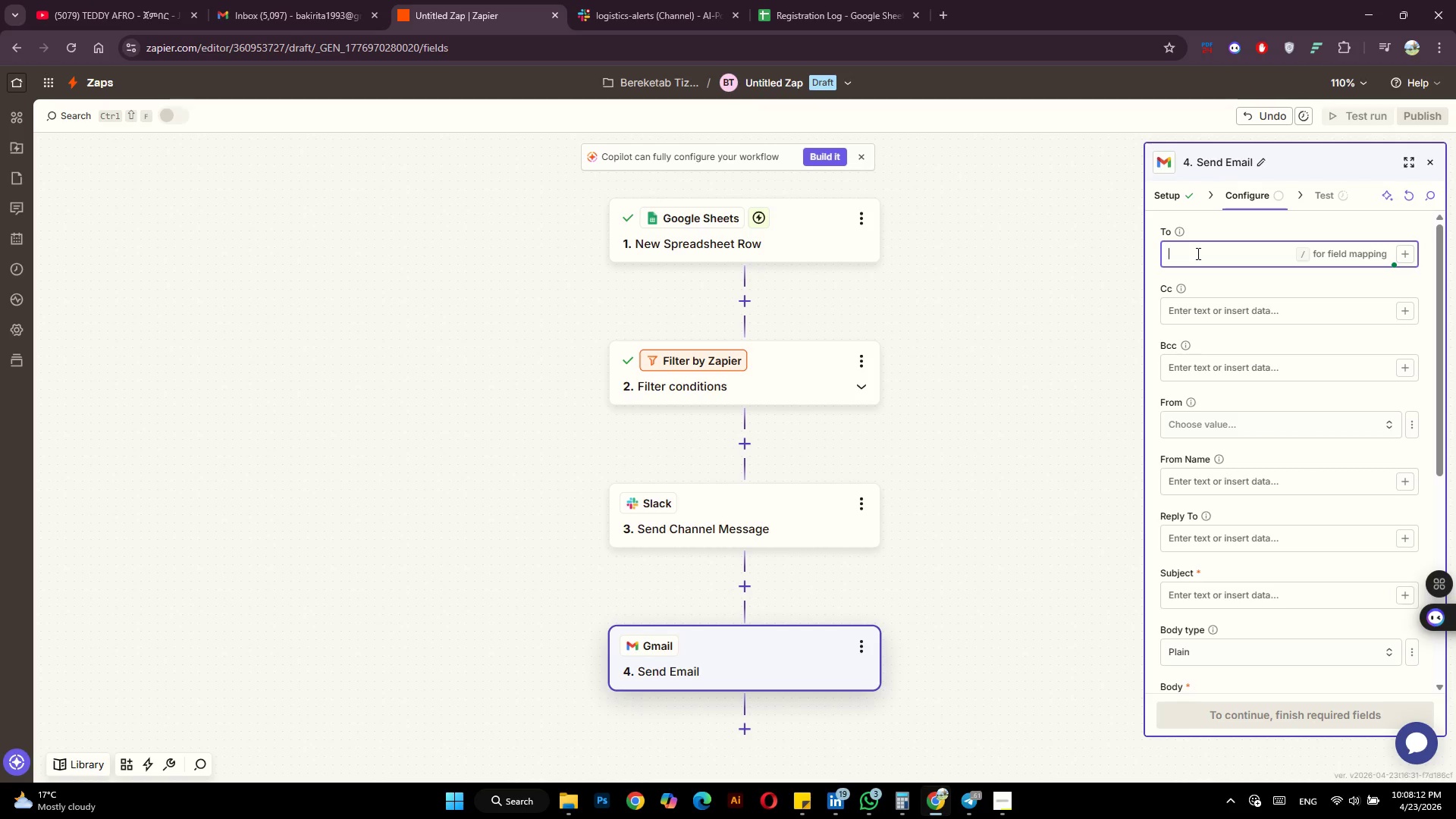 
left_click([1401, 258])